 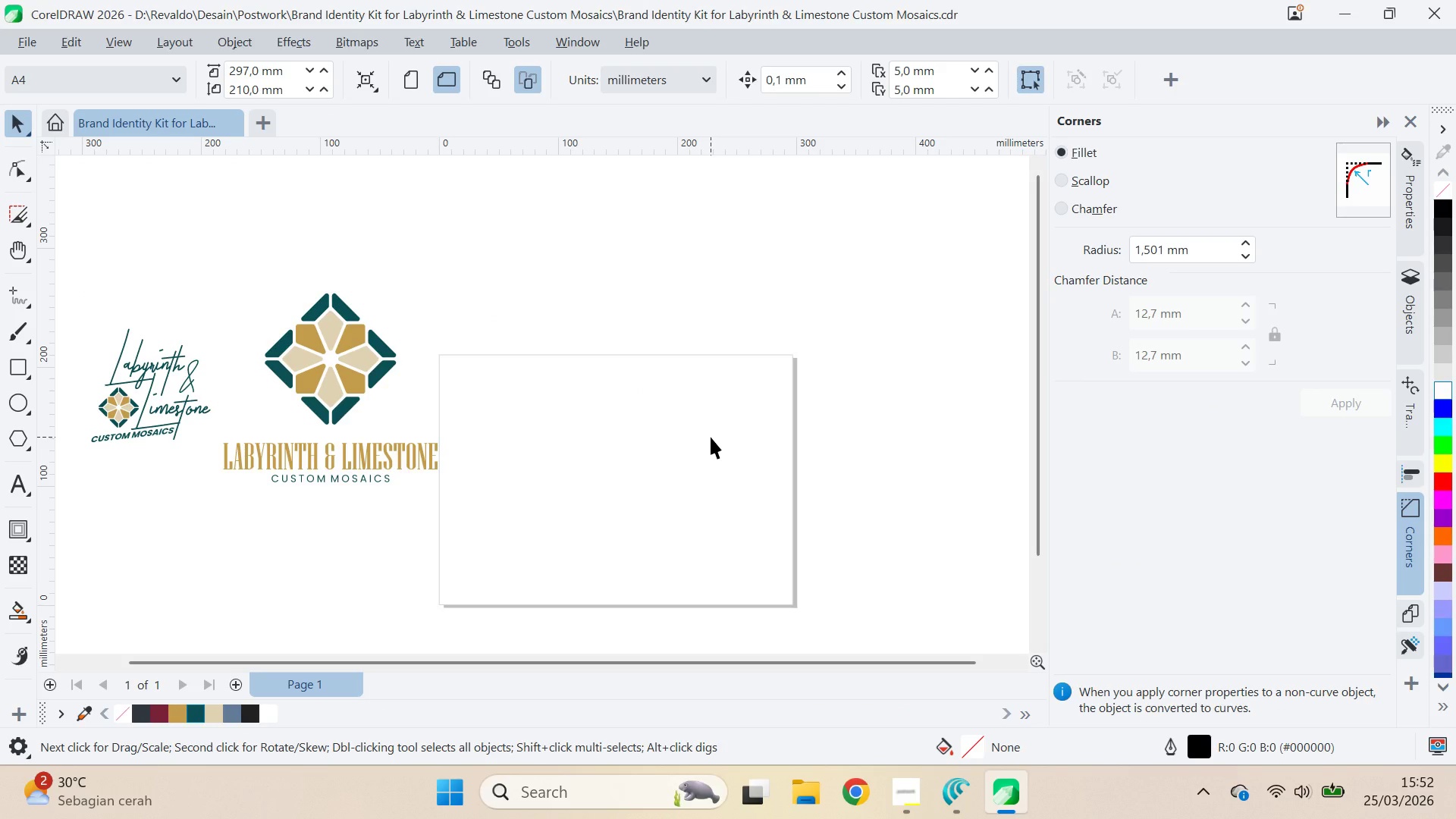 
left_click([385, 478])
 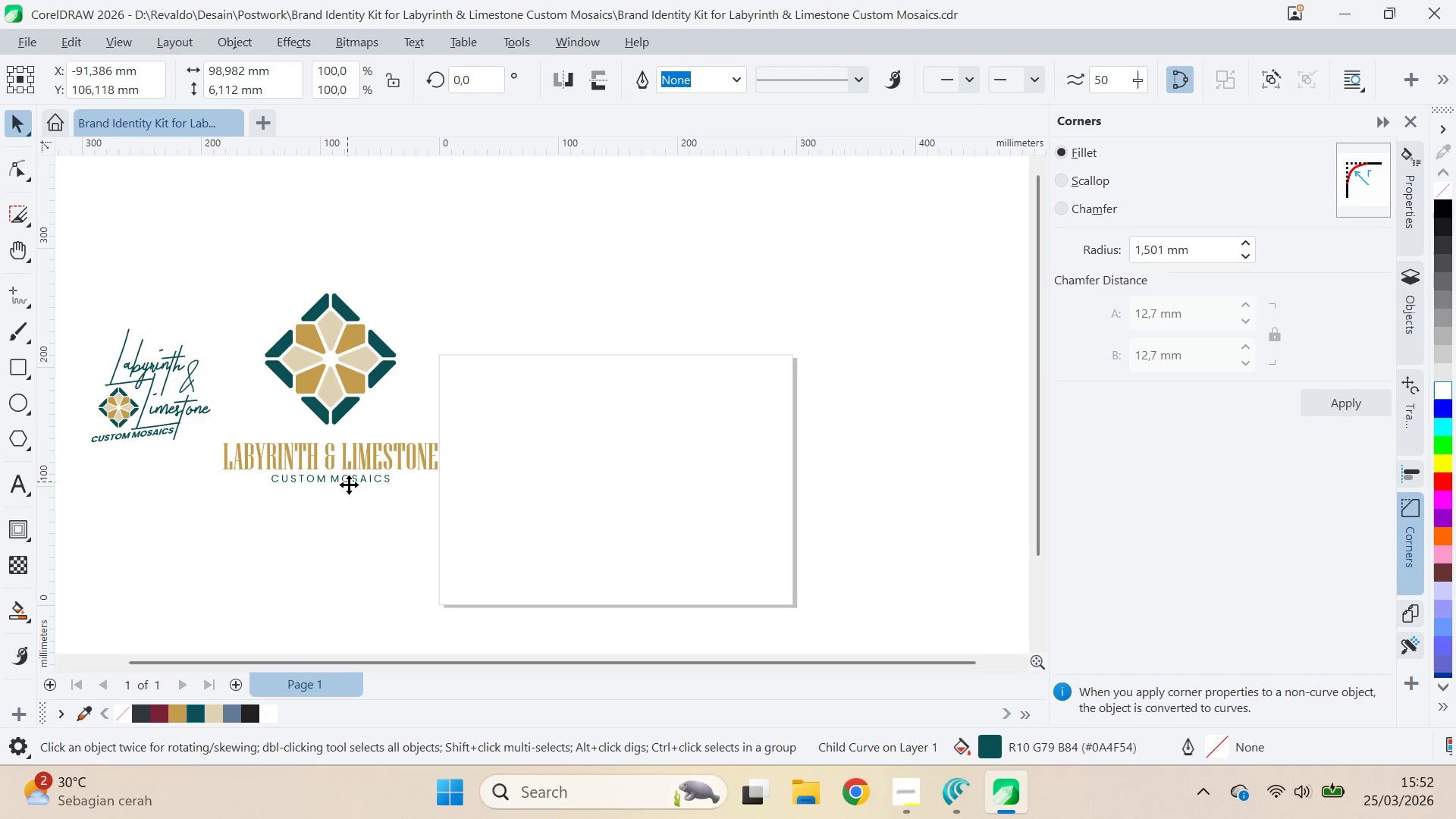 
key(Q)
 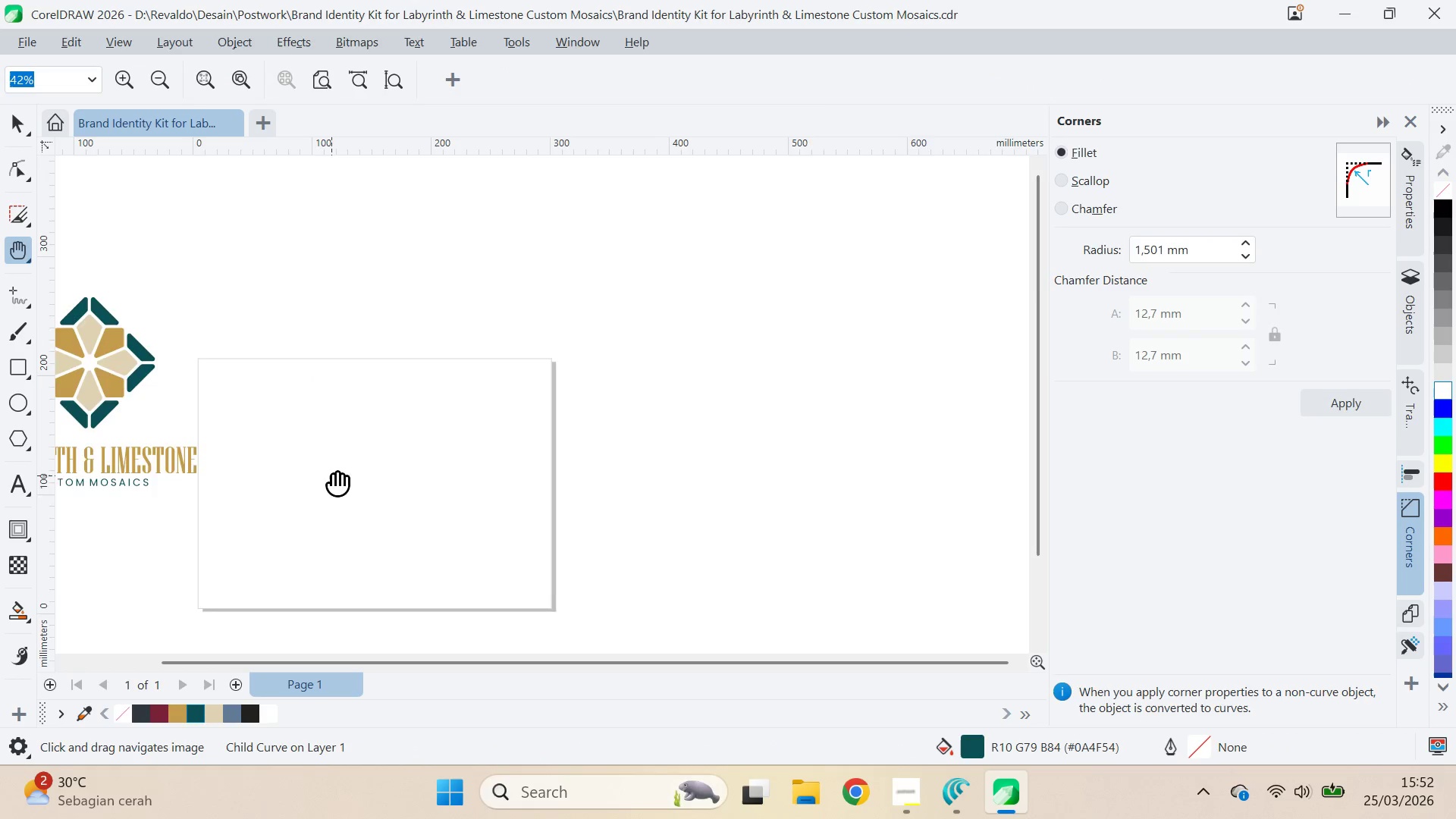 
left_click_drag(start_coordinate=[340, 476], to_coordinate=[811, 461])
 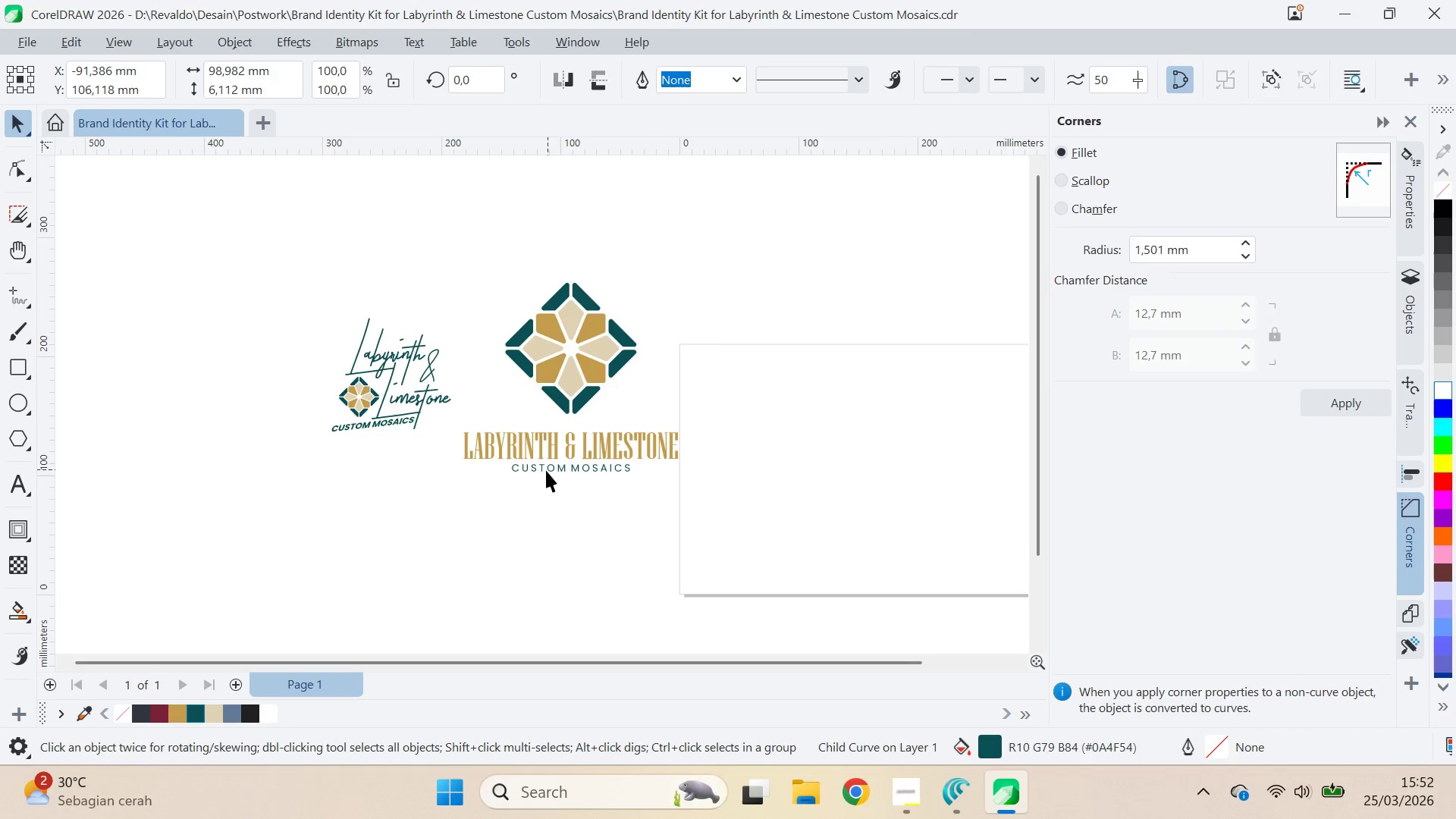 
scroll: coordinate [321, 495], scroll_direction: up, amount: 6.0
 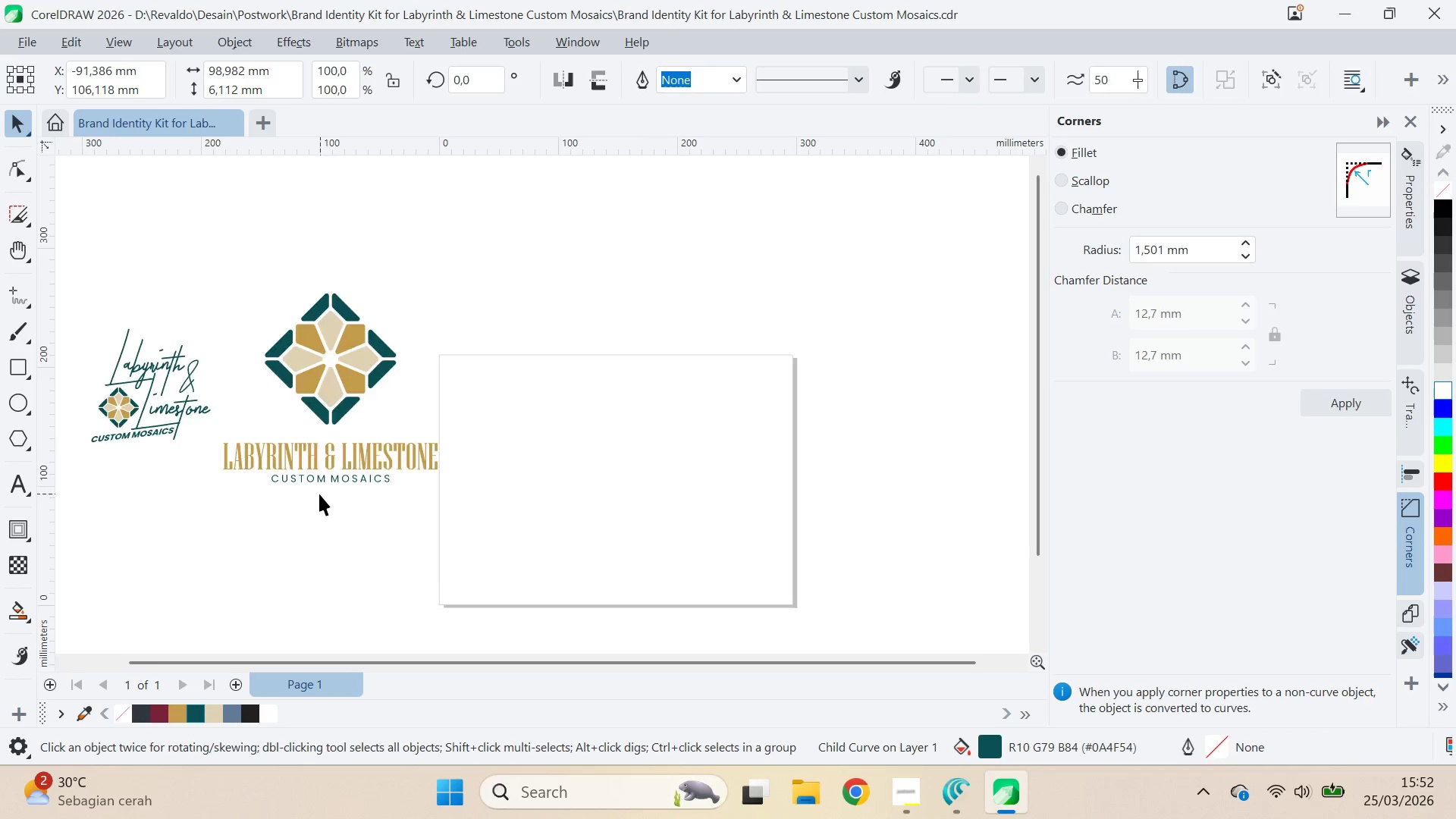 
type(vq)
 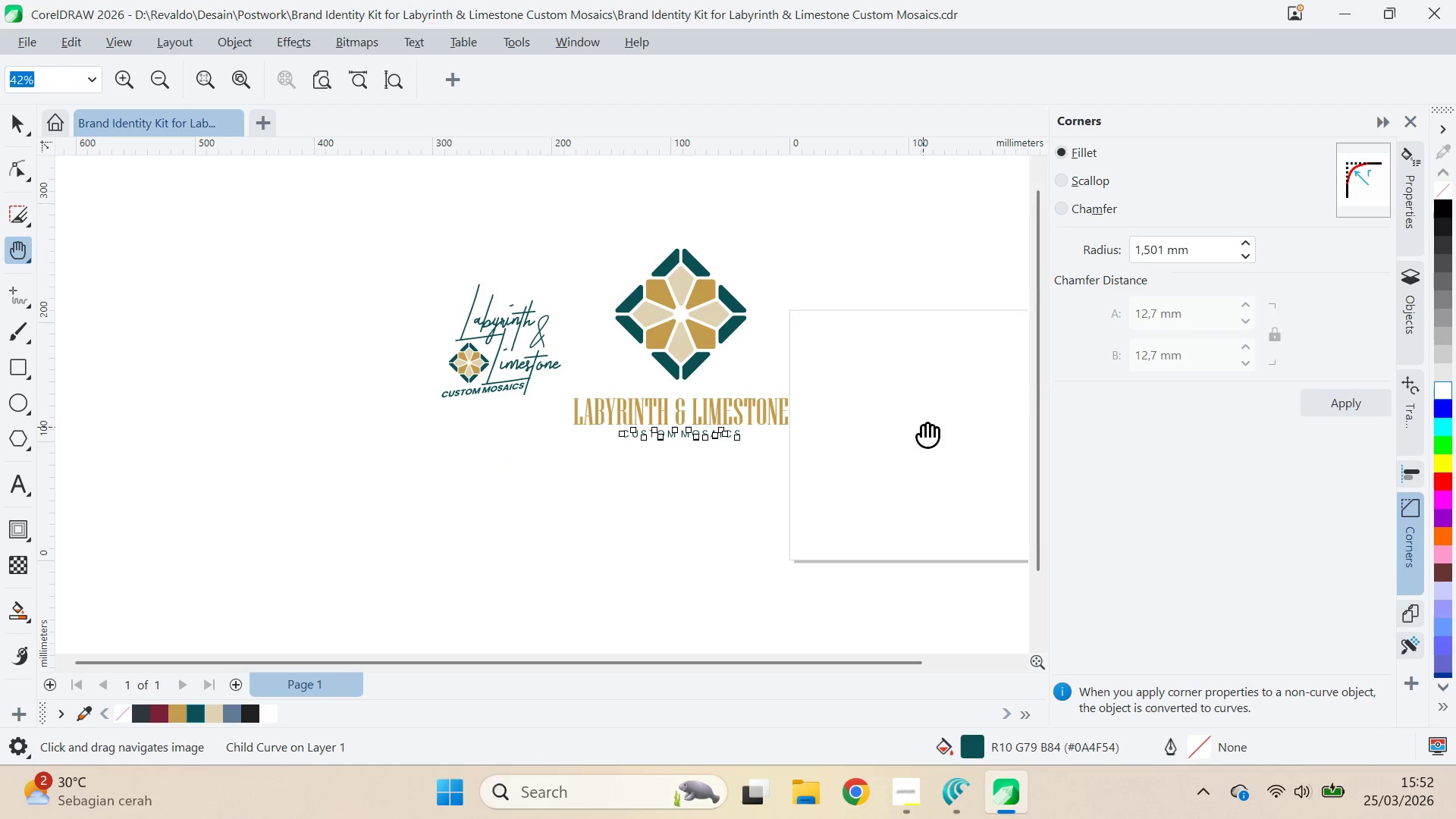 
left_click_drag(start_coordinate=[607, 461], to_coordinate=[921, 428])
 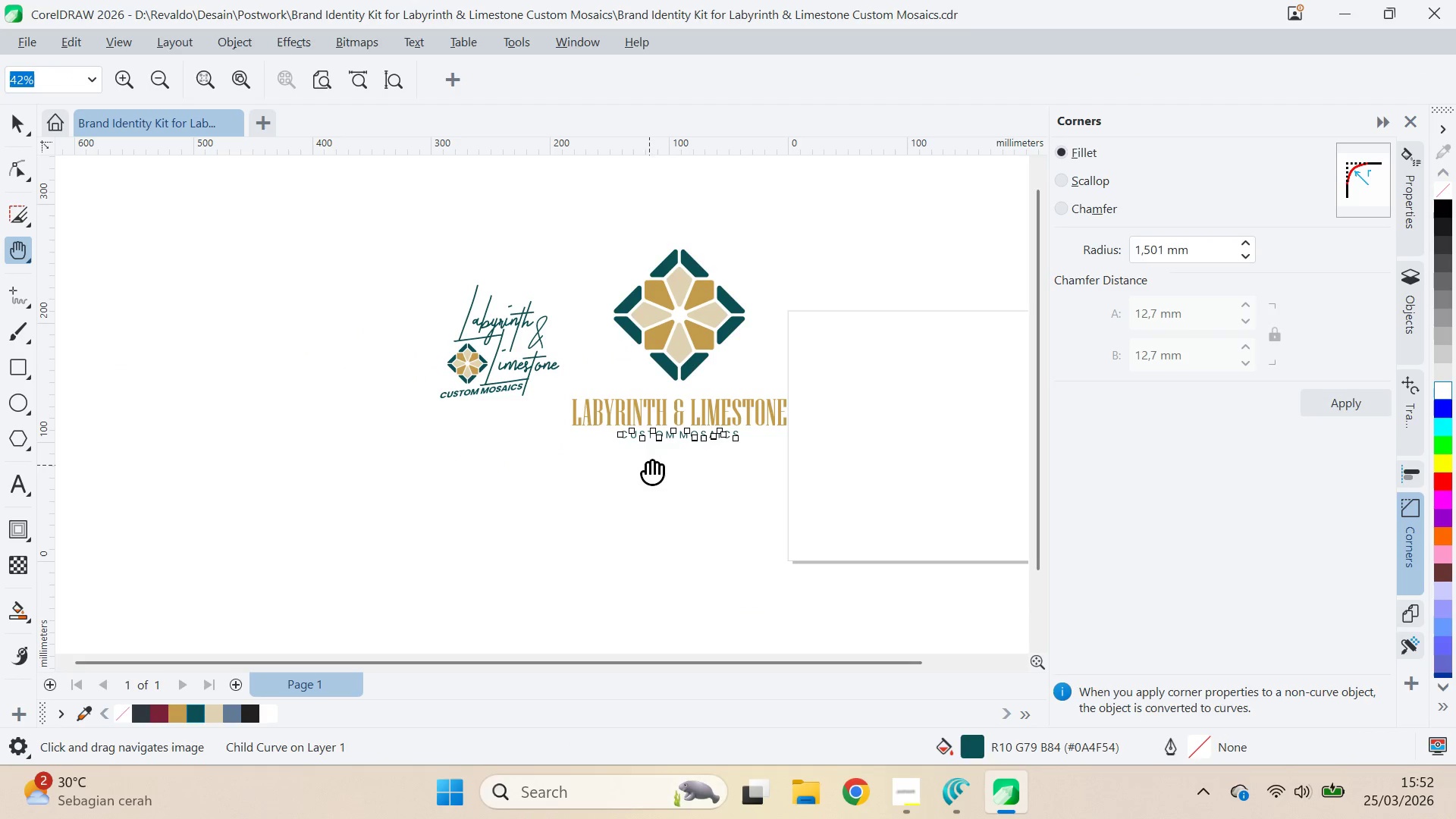 
scroll: coordinate [549, 471], scroll_direction: up, amount: 4.0
 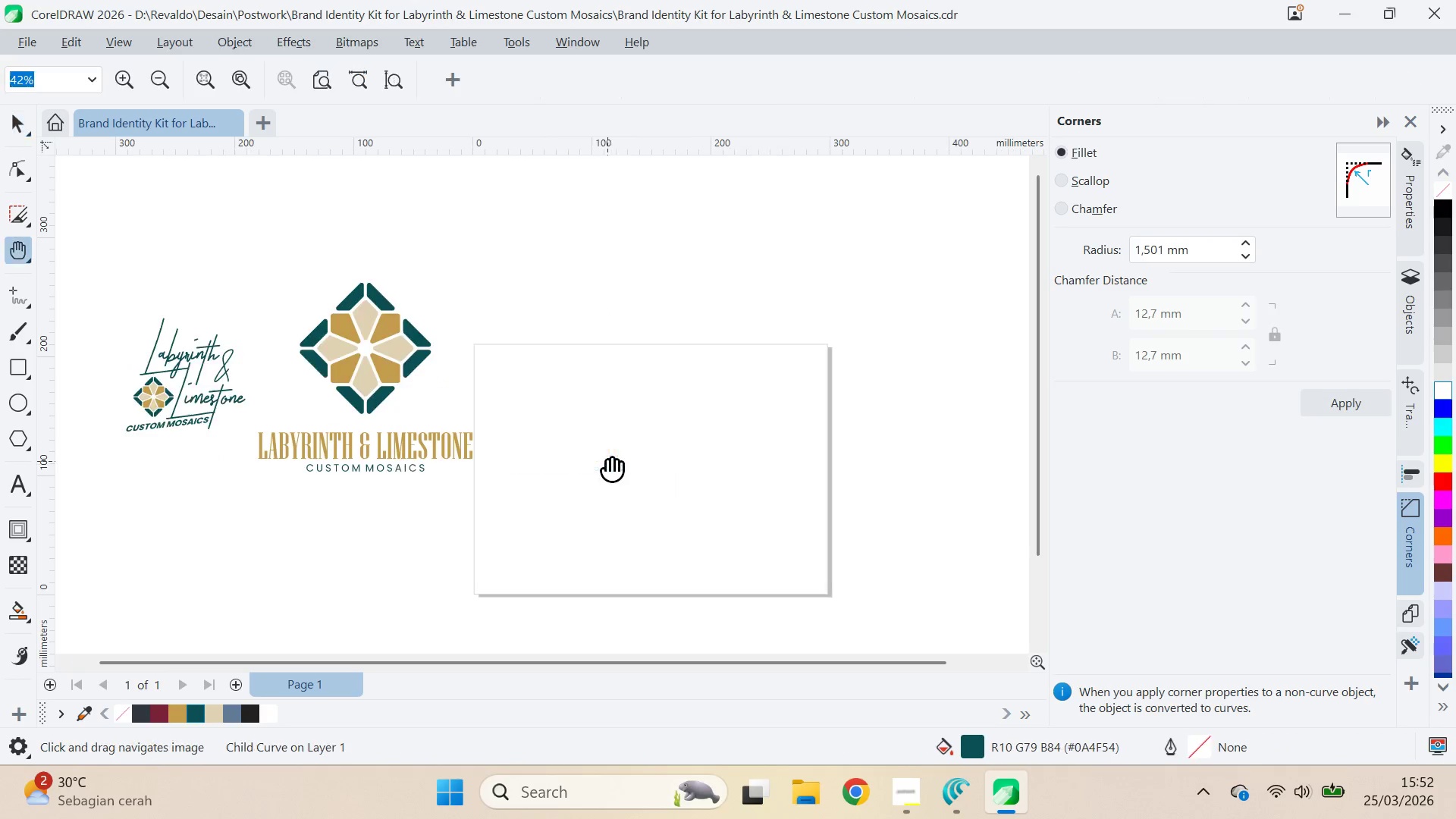 
key(V)
 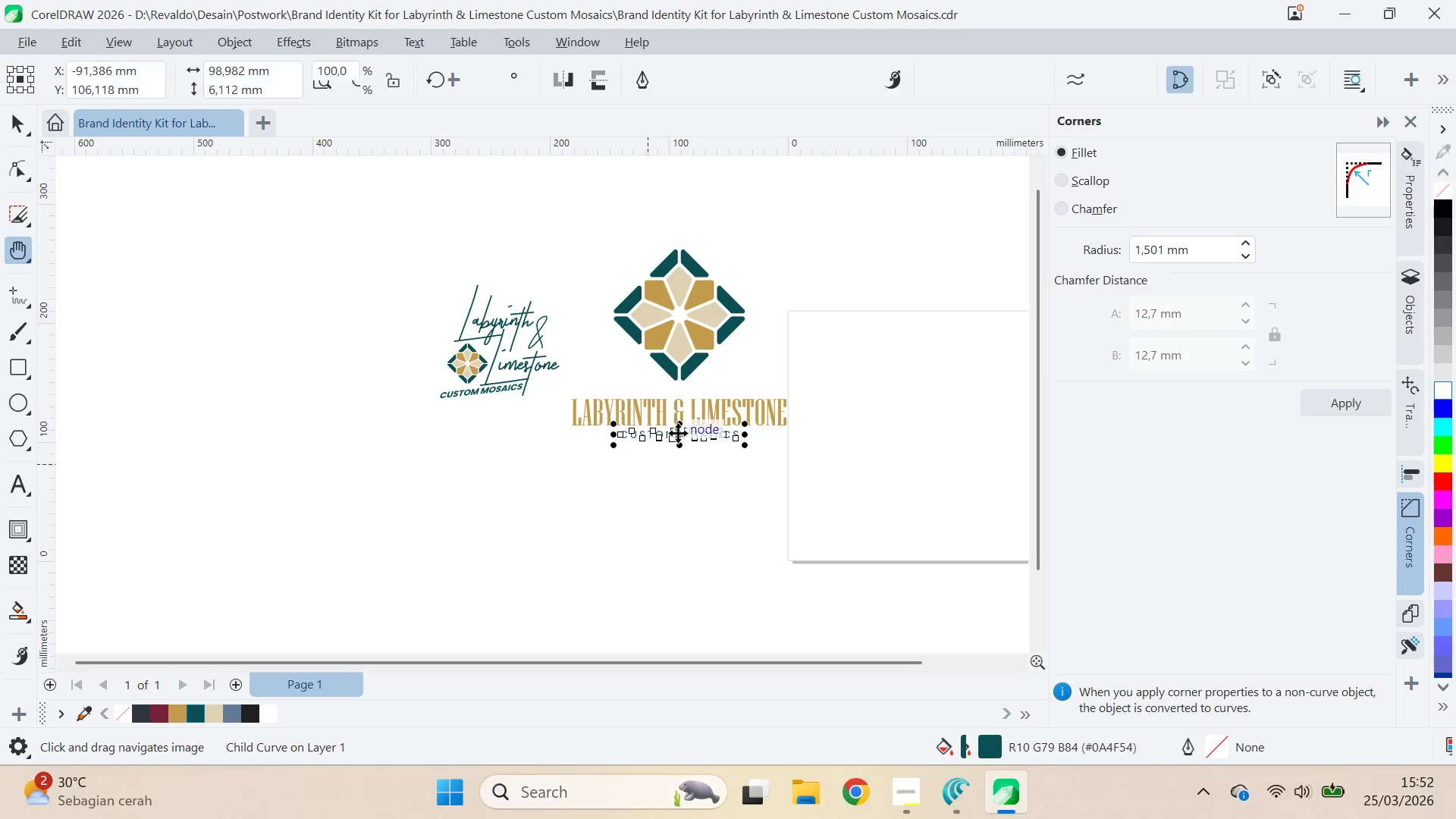 
key(ArrowDown)
 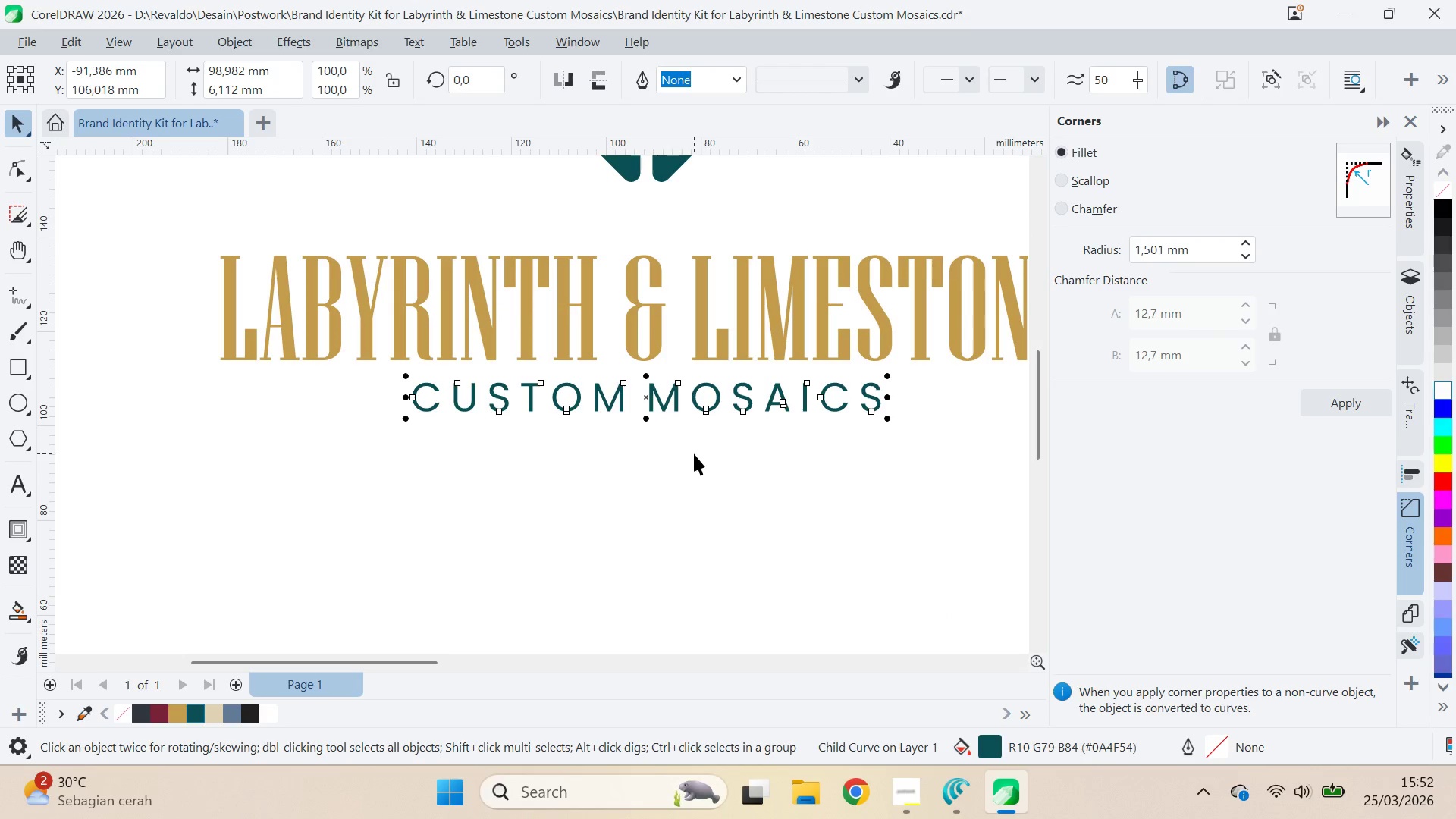 
scroll: coordinate [694, 453], scroll_direction: up, amount: 10.0
 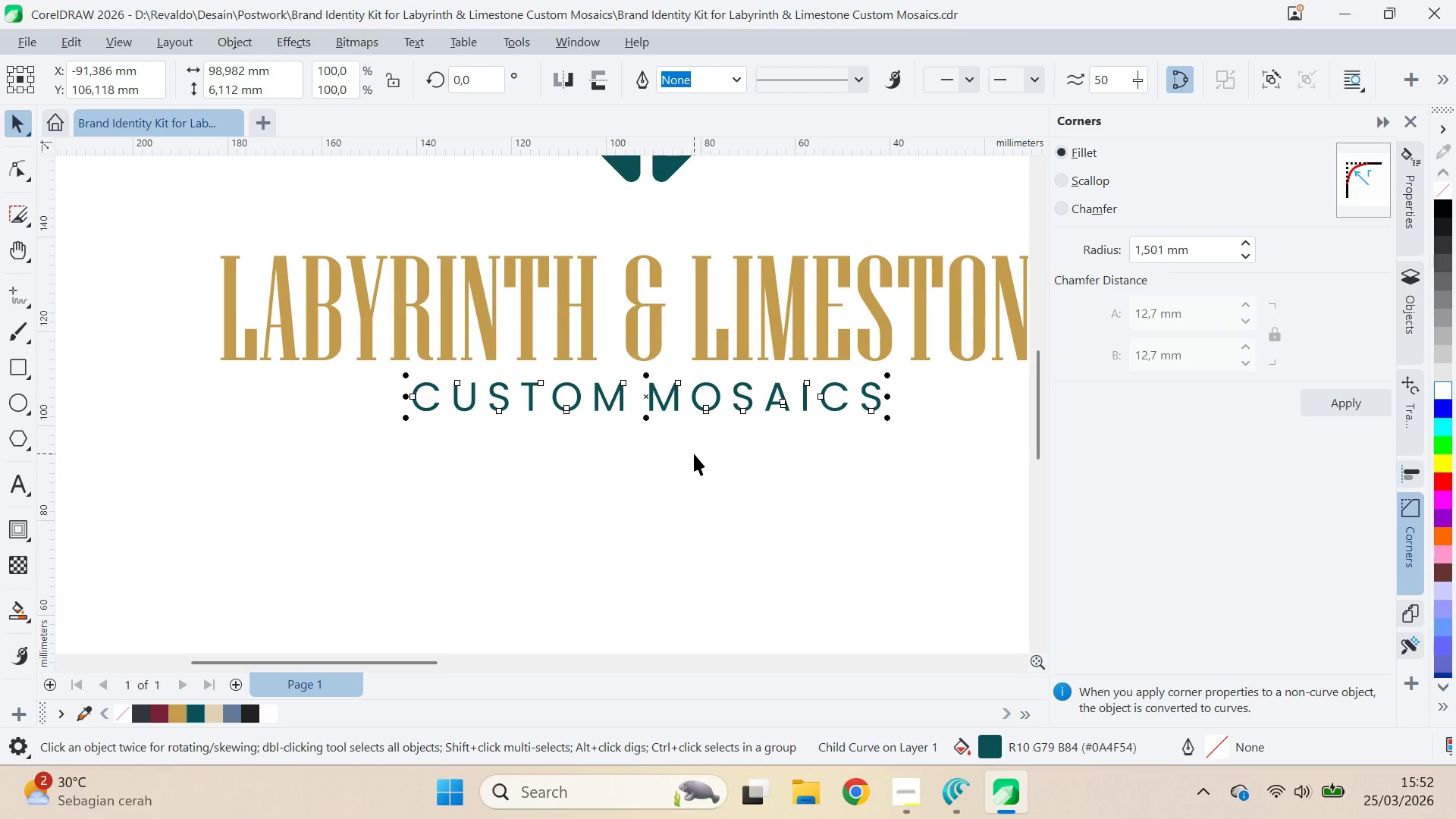 
hold_key(key=ArrowDown, duration=0.58)
 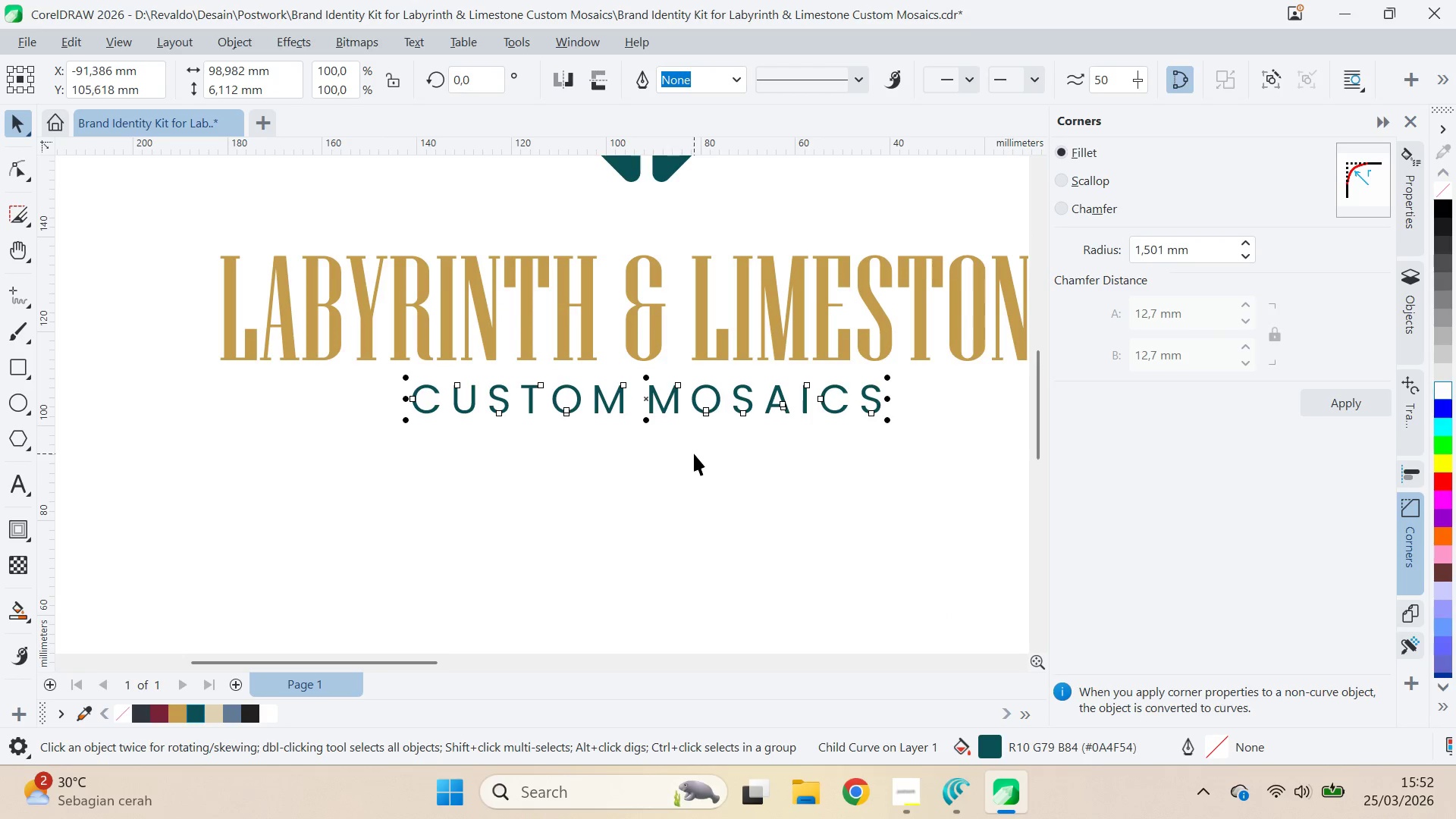 
key(ArrowDown)
 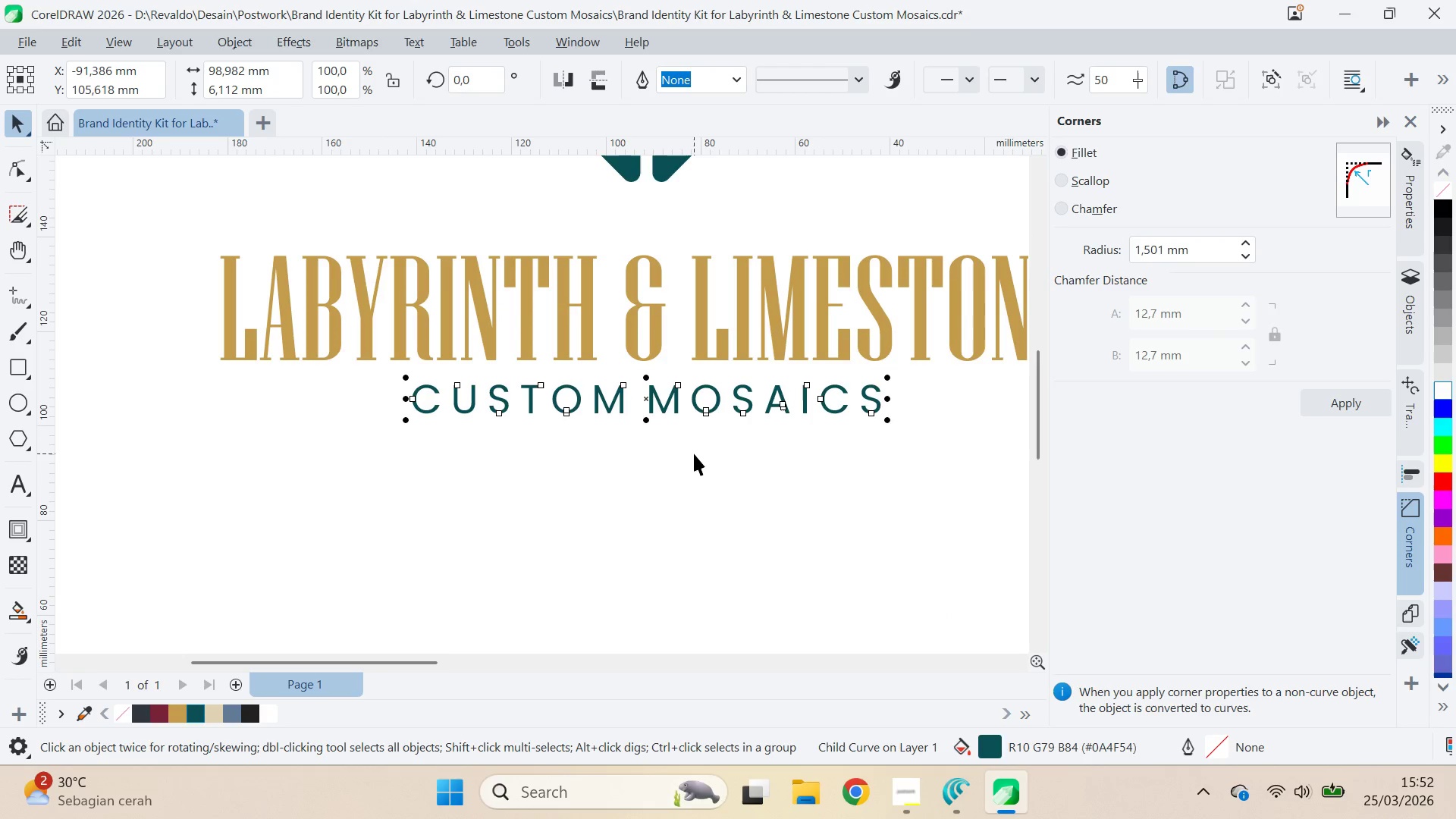 
key(ArrowDown)
 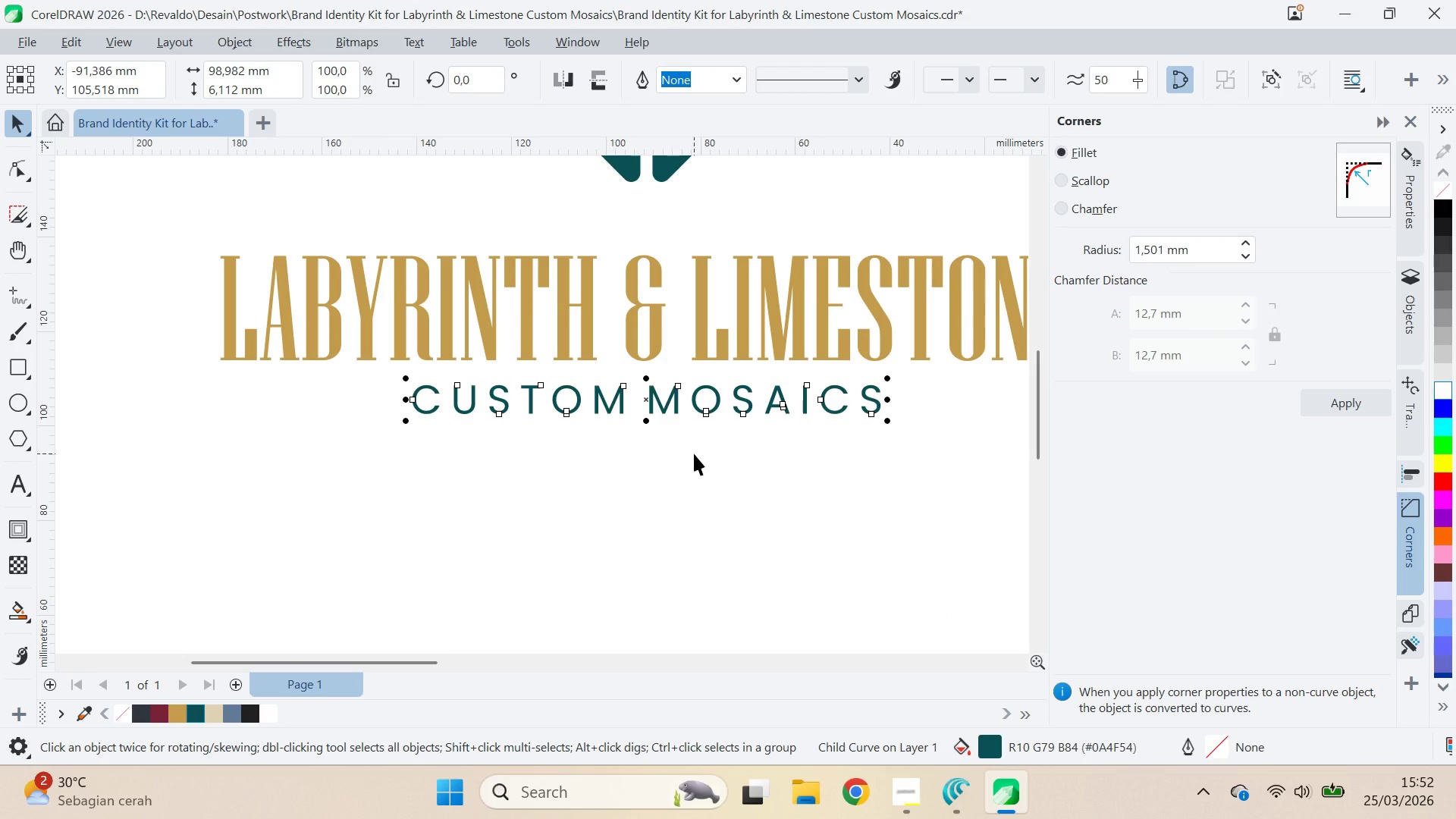 
key(ArrowDown)
 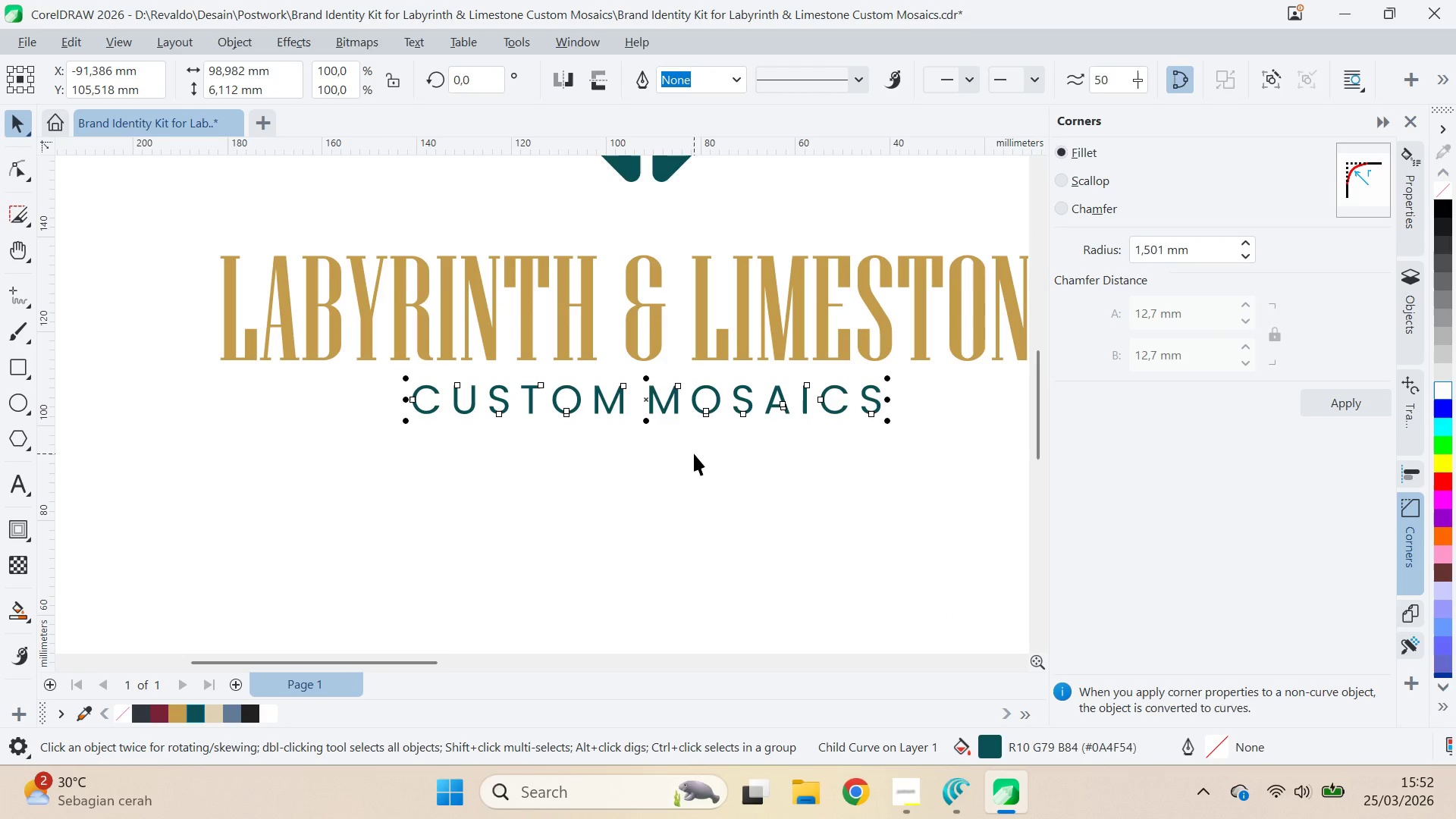 
key(ArrowUp)
 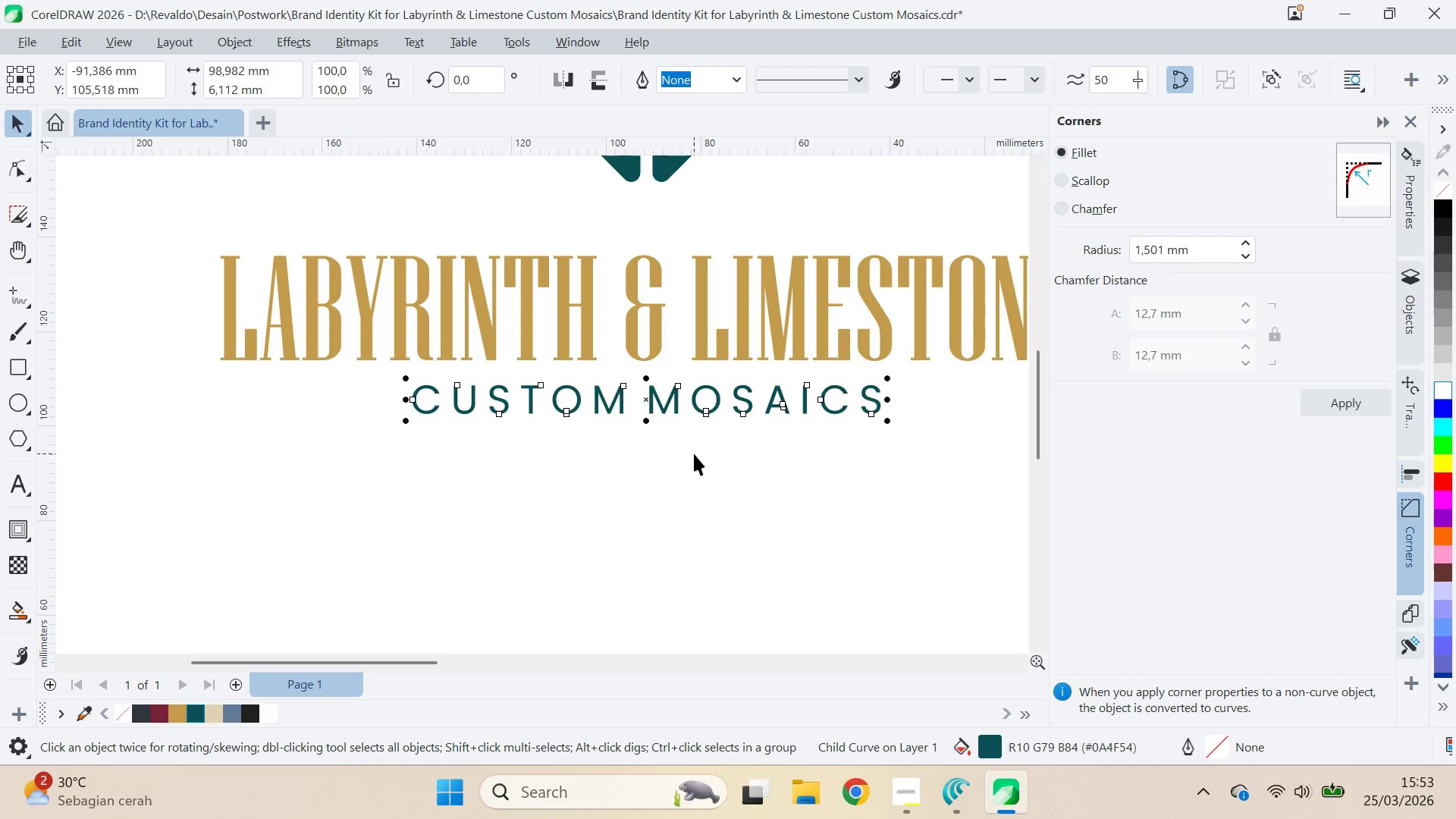 
left_click([698, 457])
 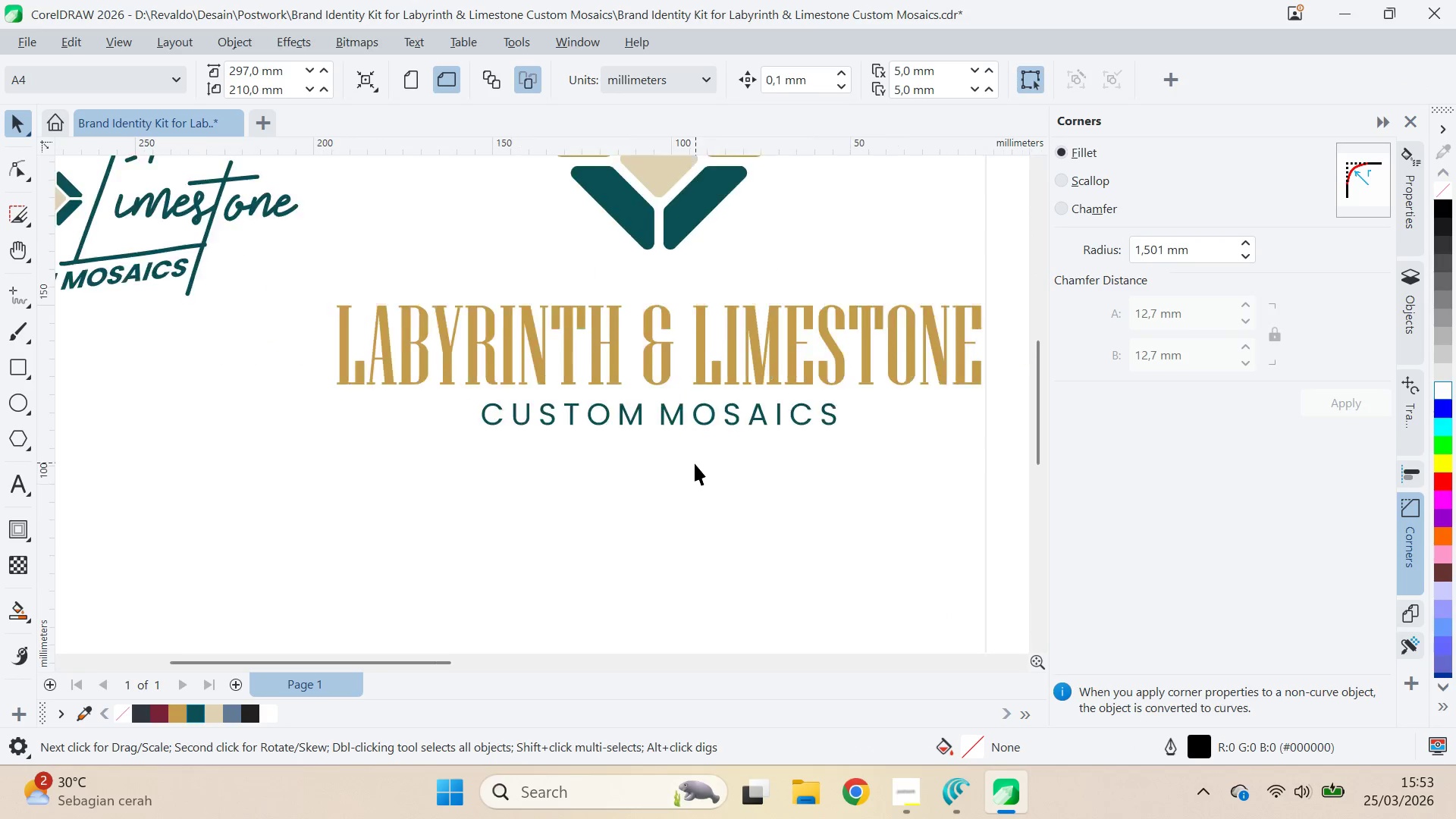 
key(Q)
 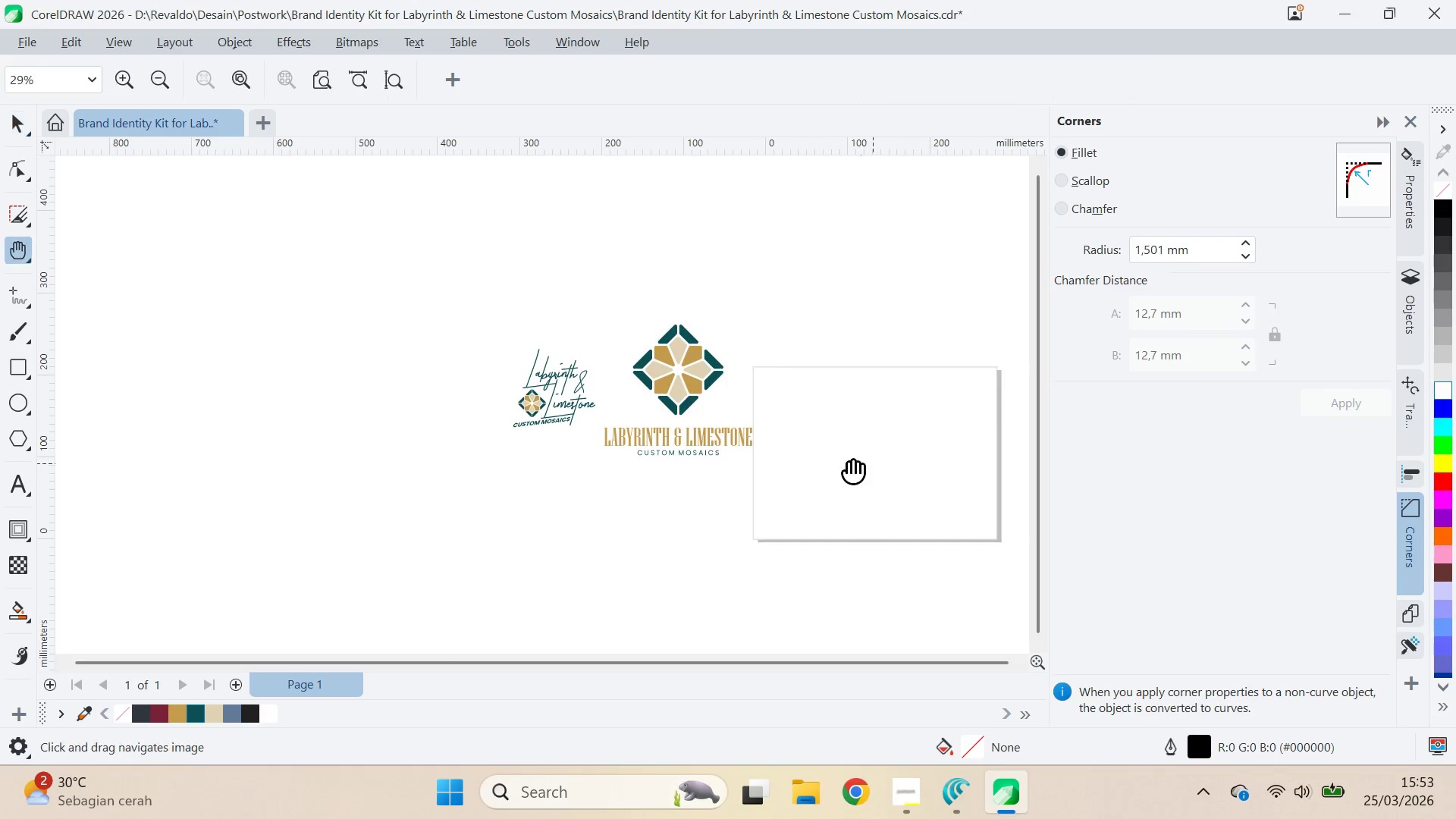 
left_click_drag(start_coordinate=[873, 461], to_coordinate=[662, 463])
 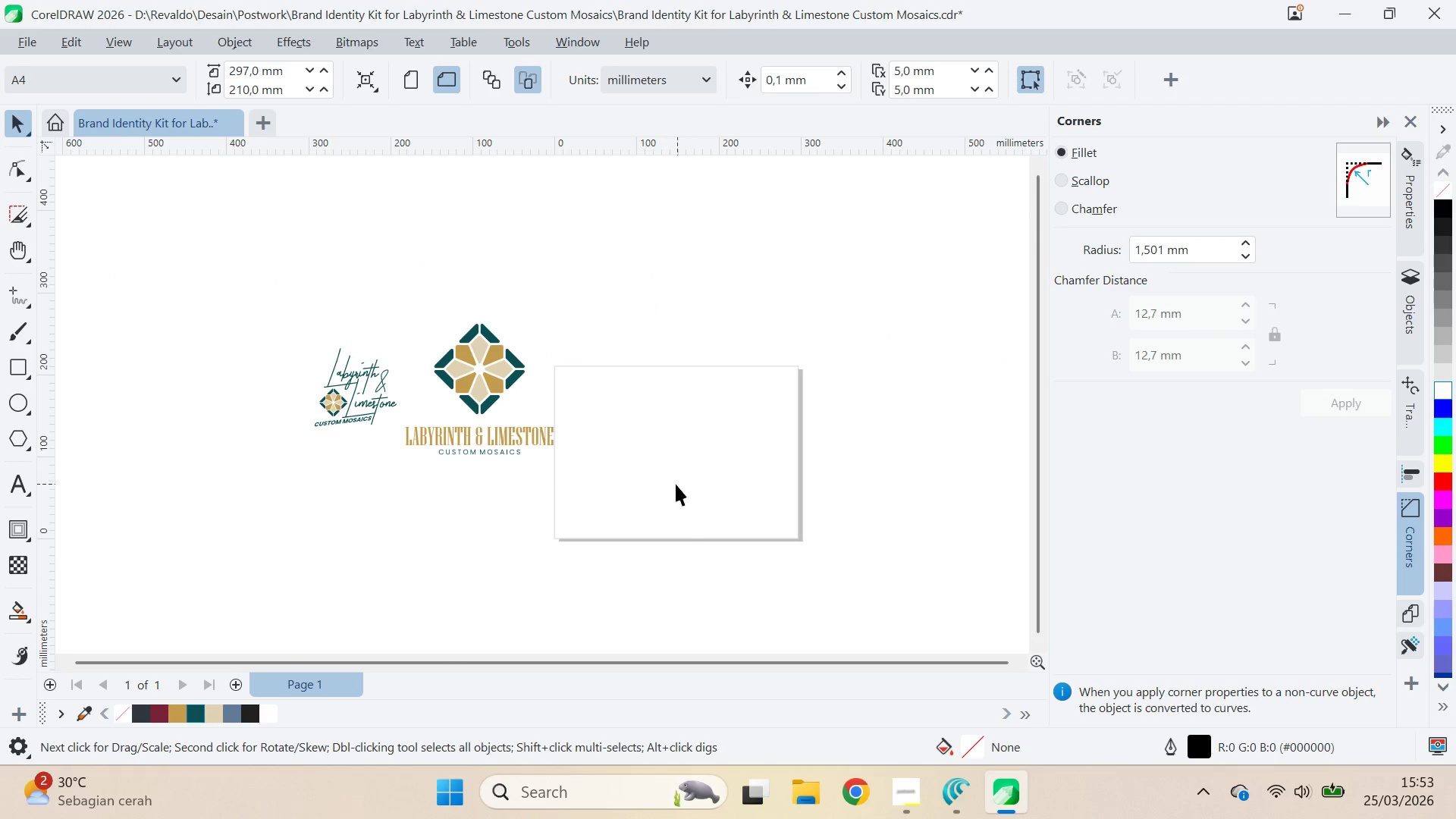 
scroll: coordinate [701, 460], scroll_direction: down, amount: 13.0
 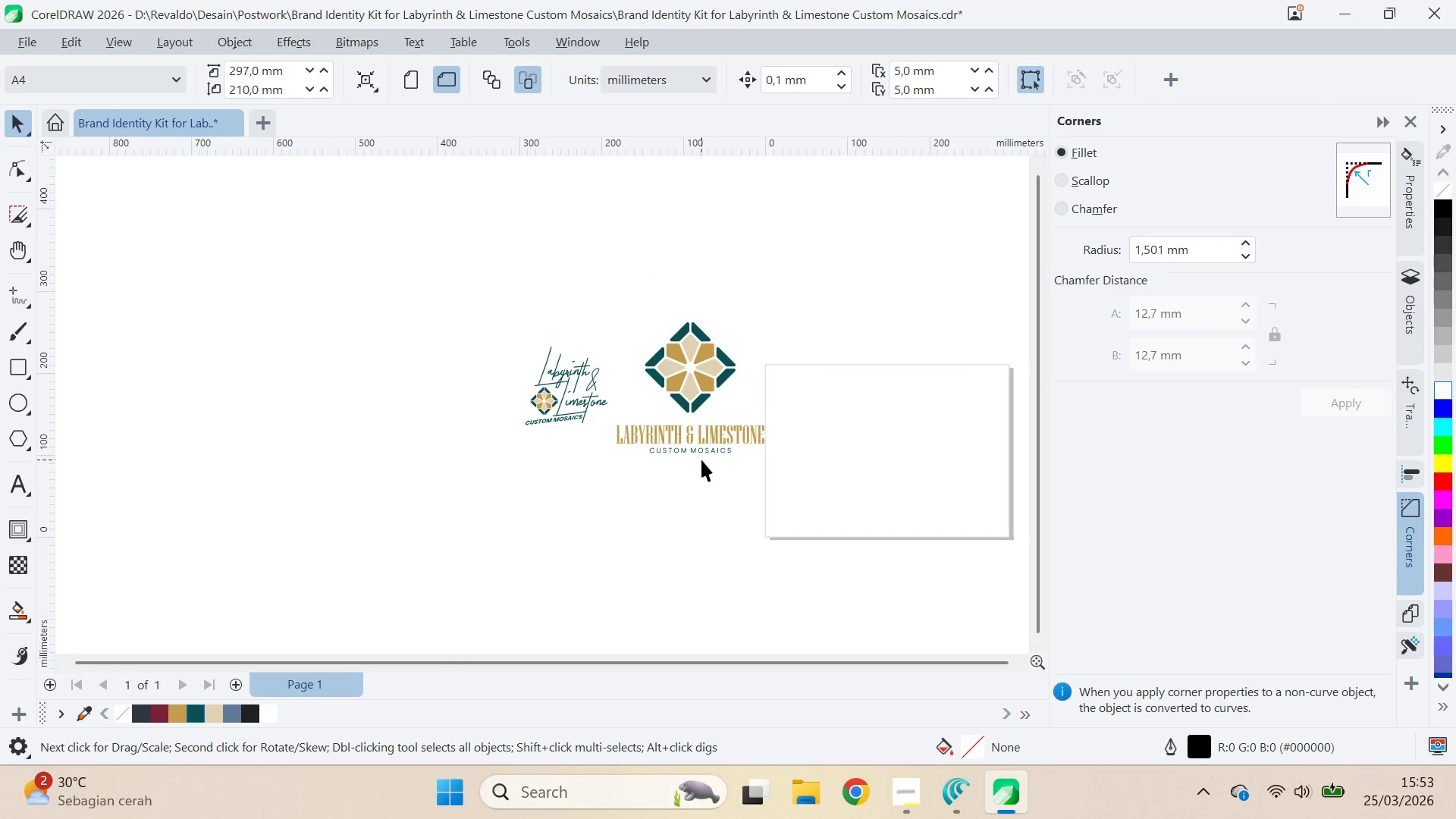 
key(V)
 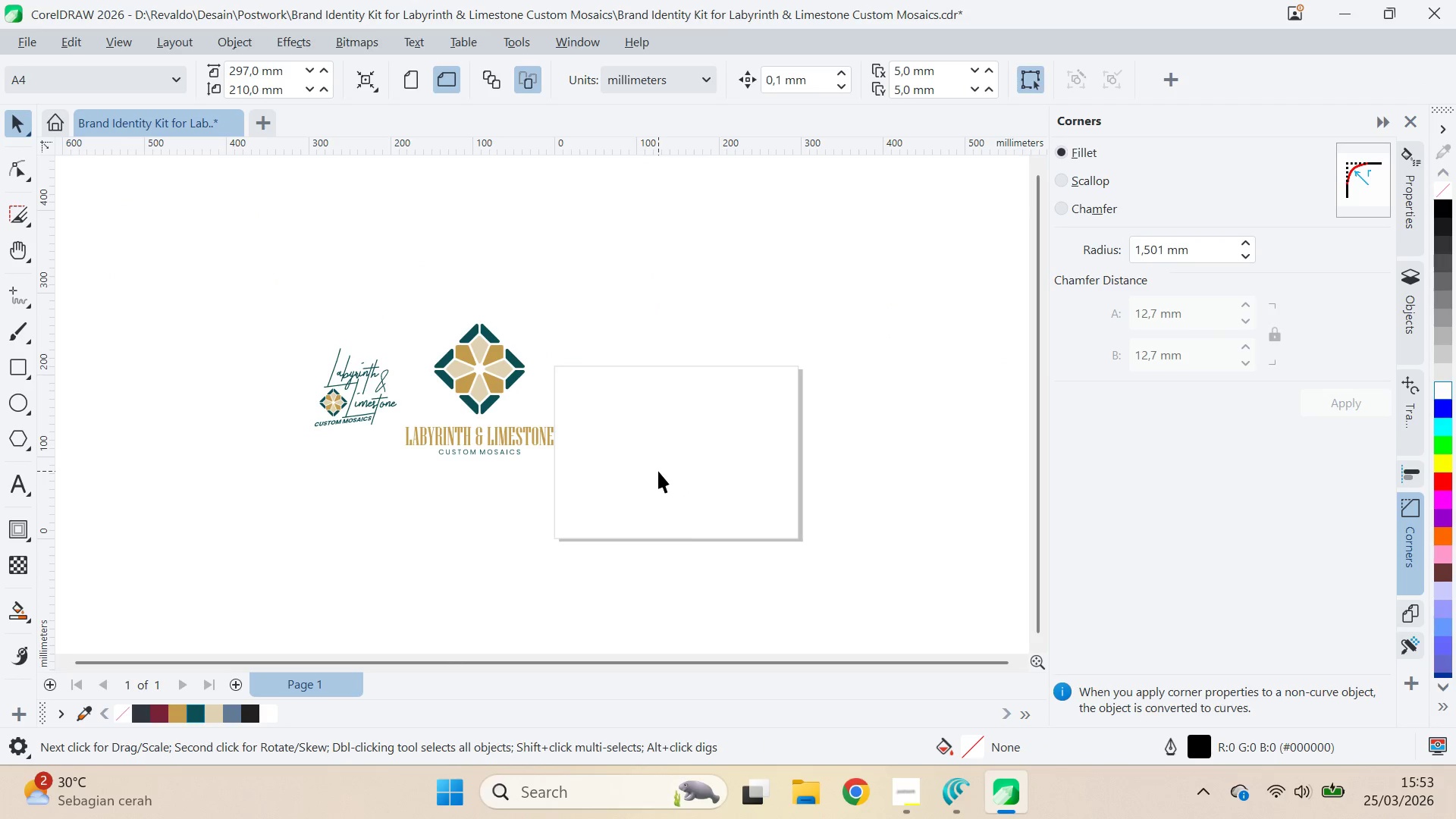 
key(Control+S)
 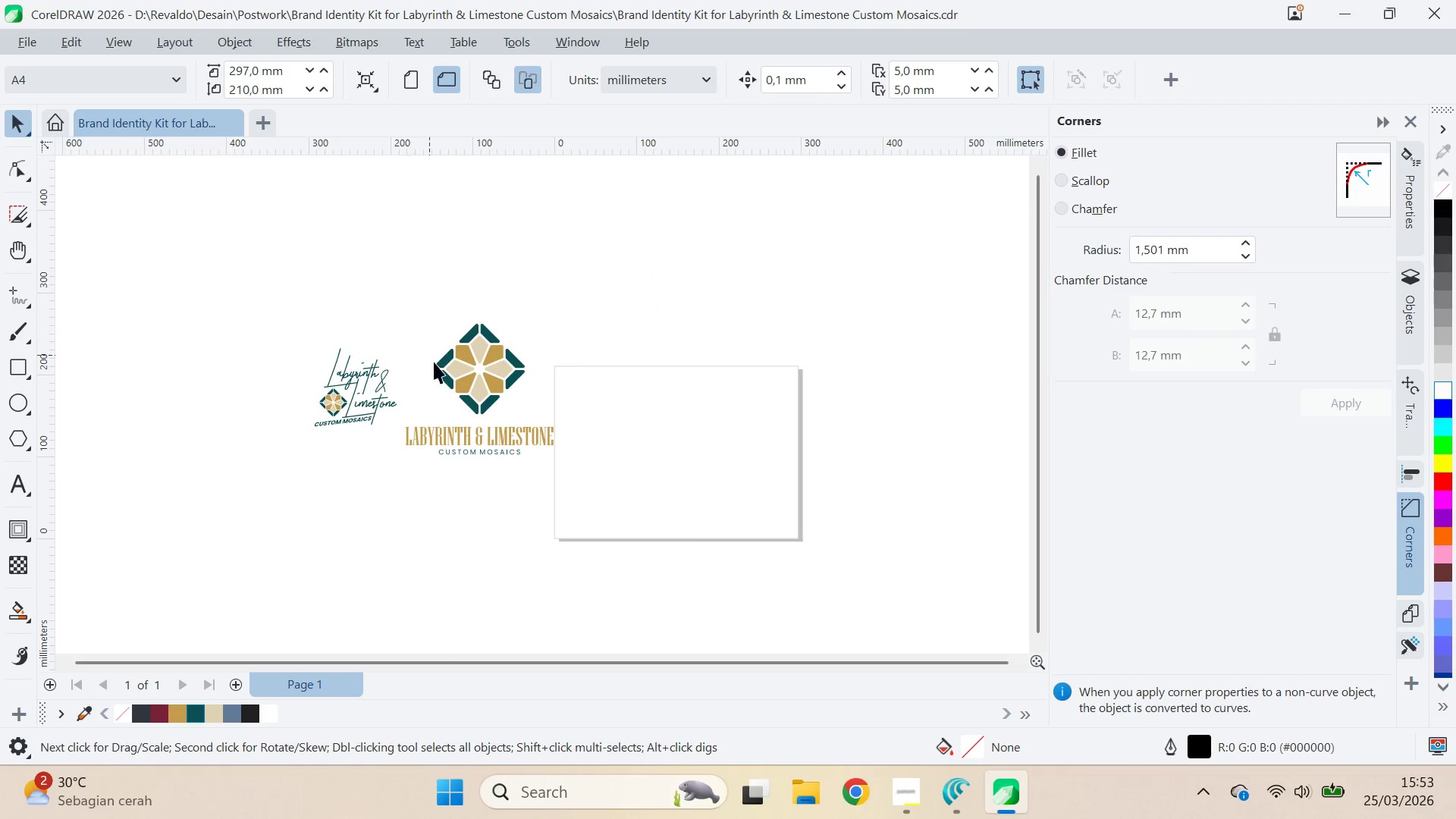 
left_click_drag(start_coordinate=[482, 396], to_coordinate=[460, 371])
 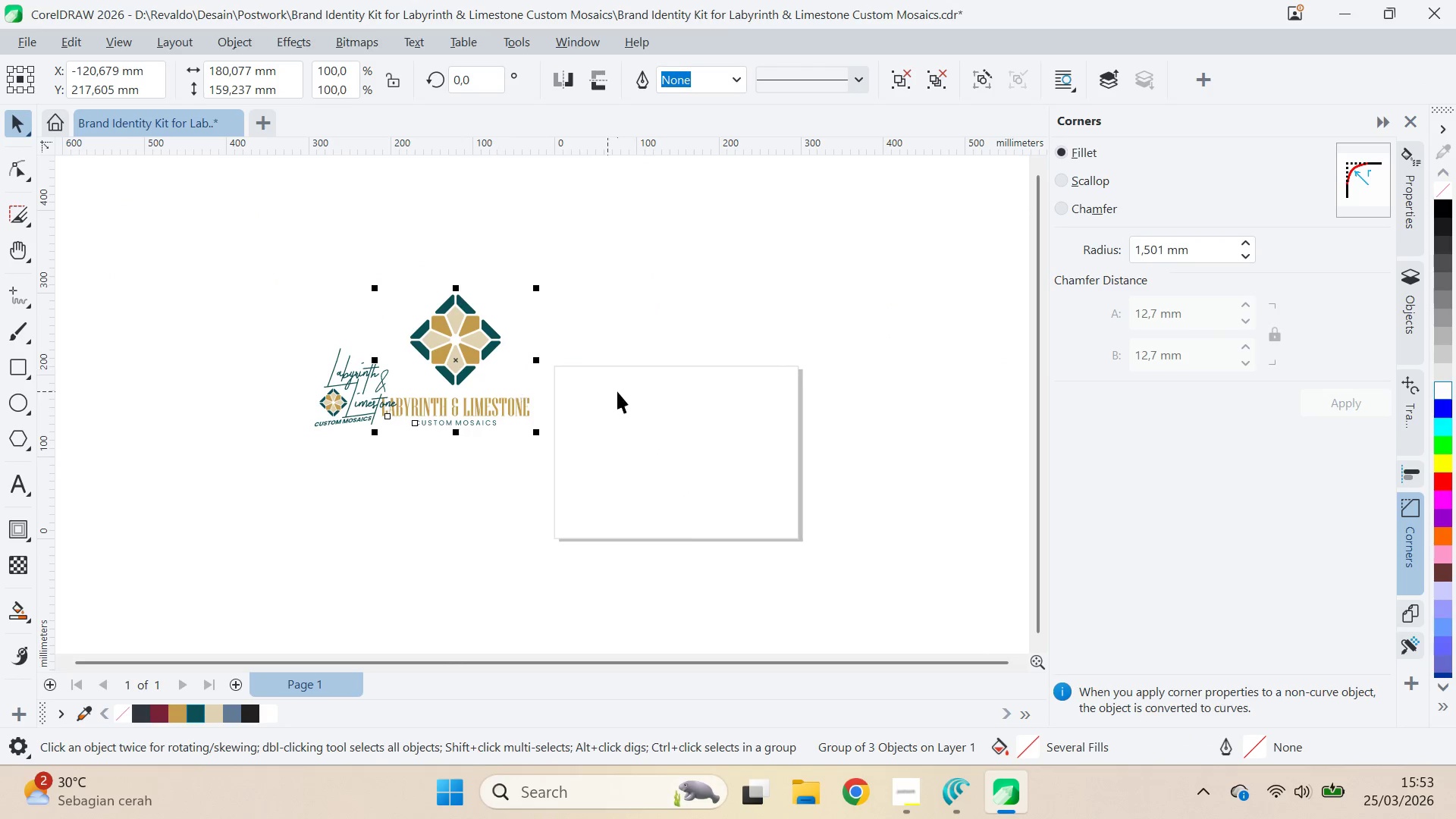 
left_click([617, 391])
 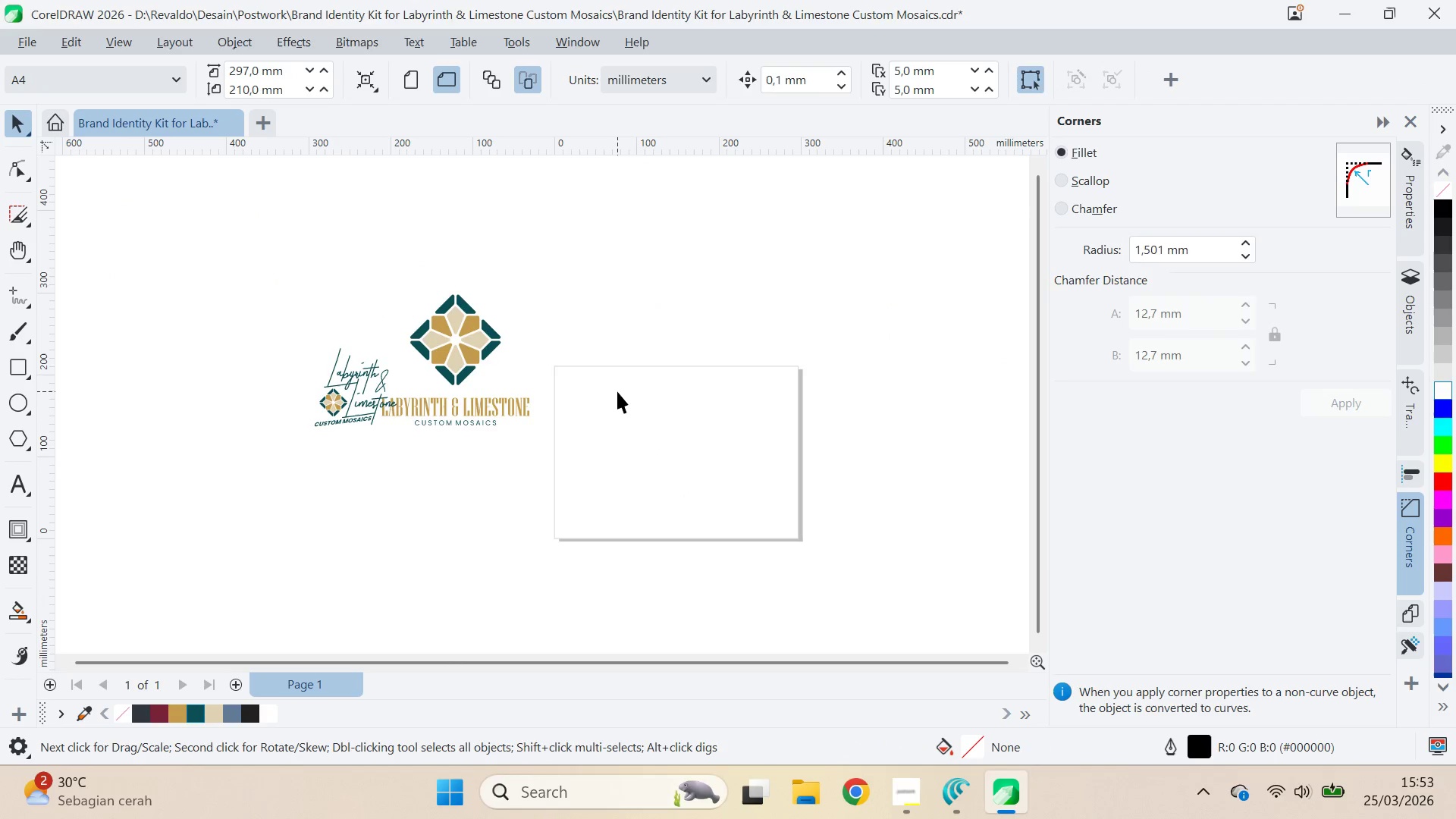 
key(Alt+AltLeft)
 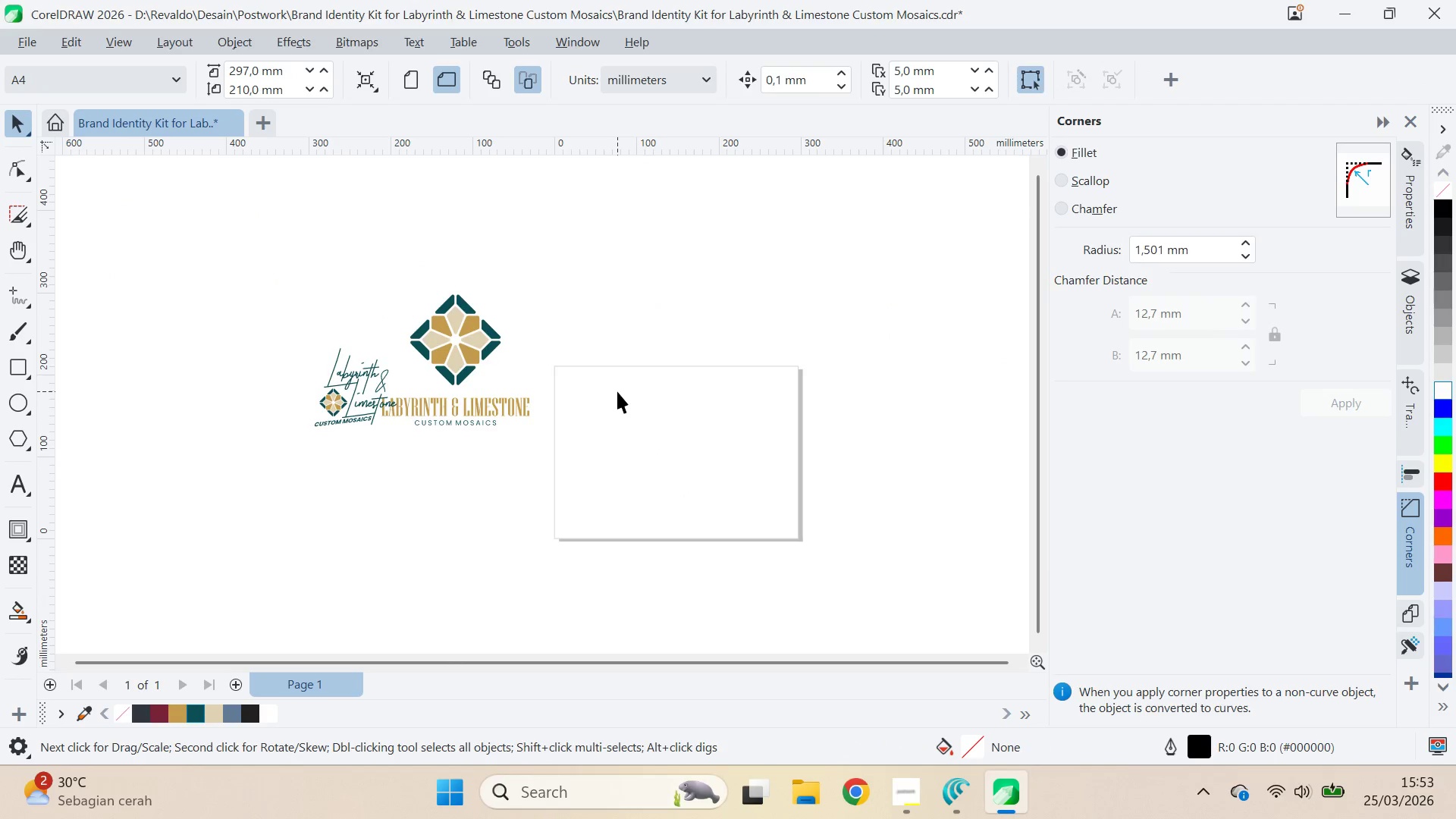 
key(Alt+Tab)